 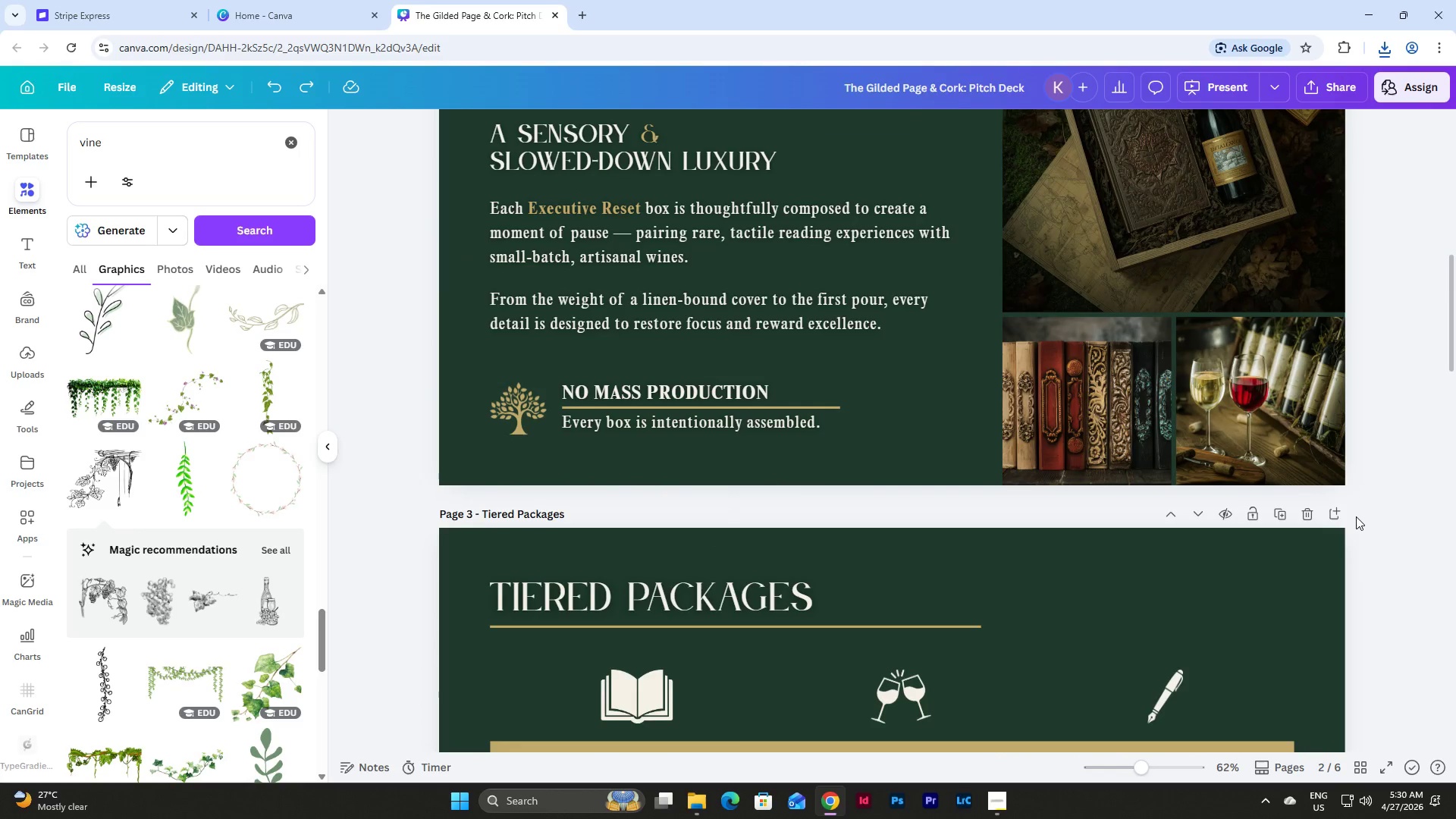 
scroll: coordinate [1356, 516], scroll_direction: up, amount: 11.0
 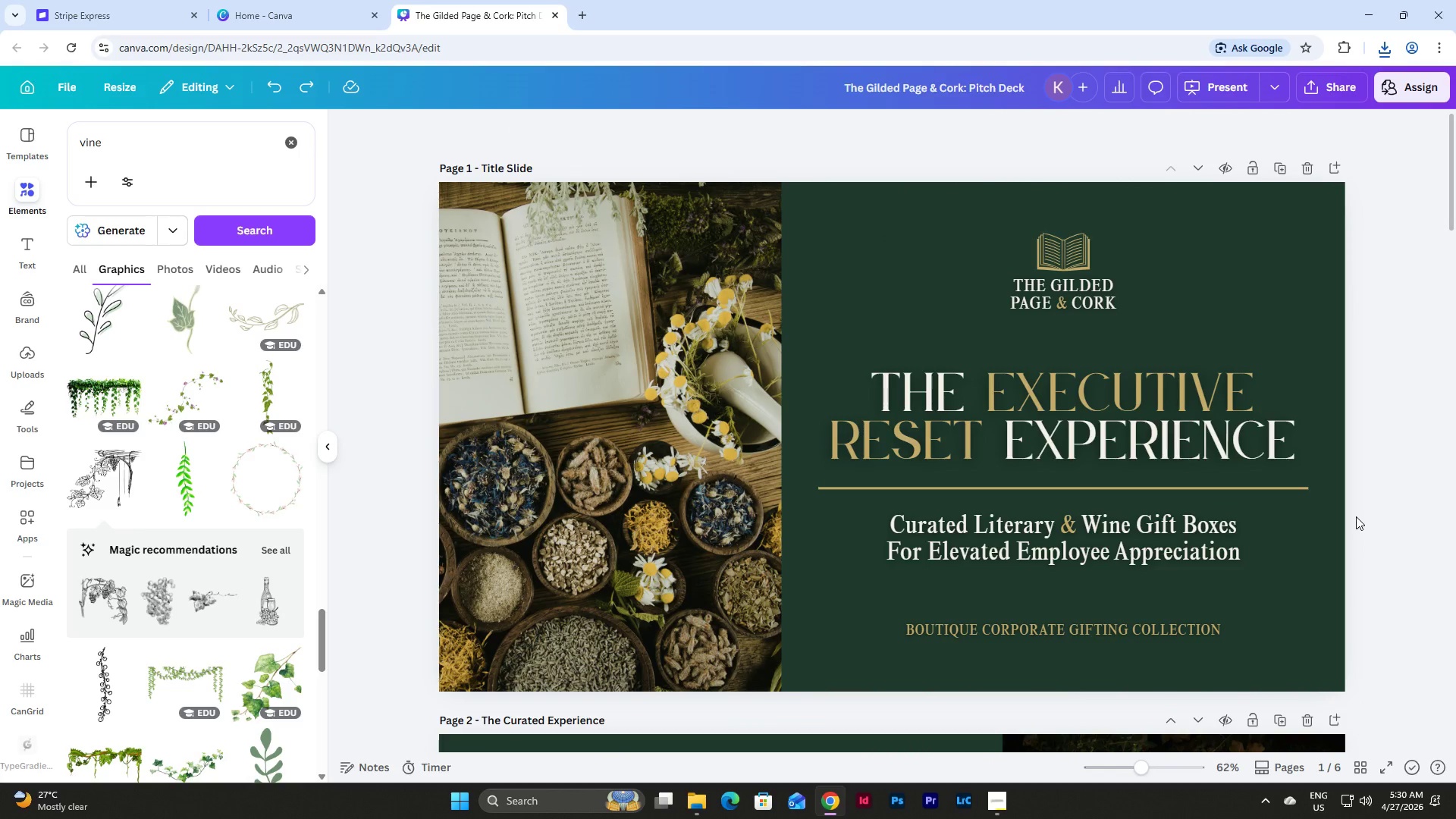 
scroll: coordinate [1356, 516], scroll_direction: down, amount: 4.0
 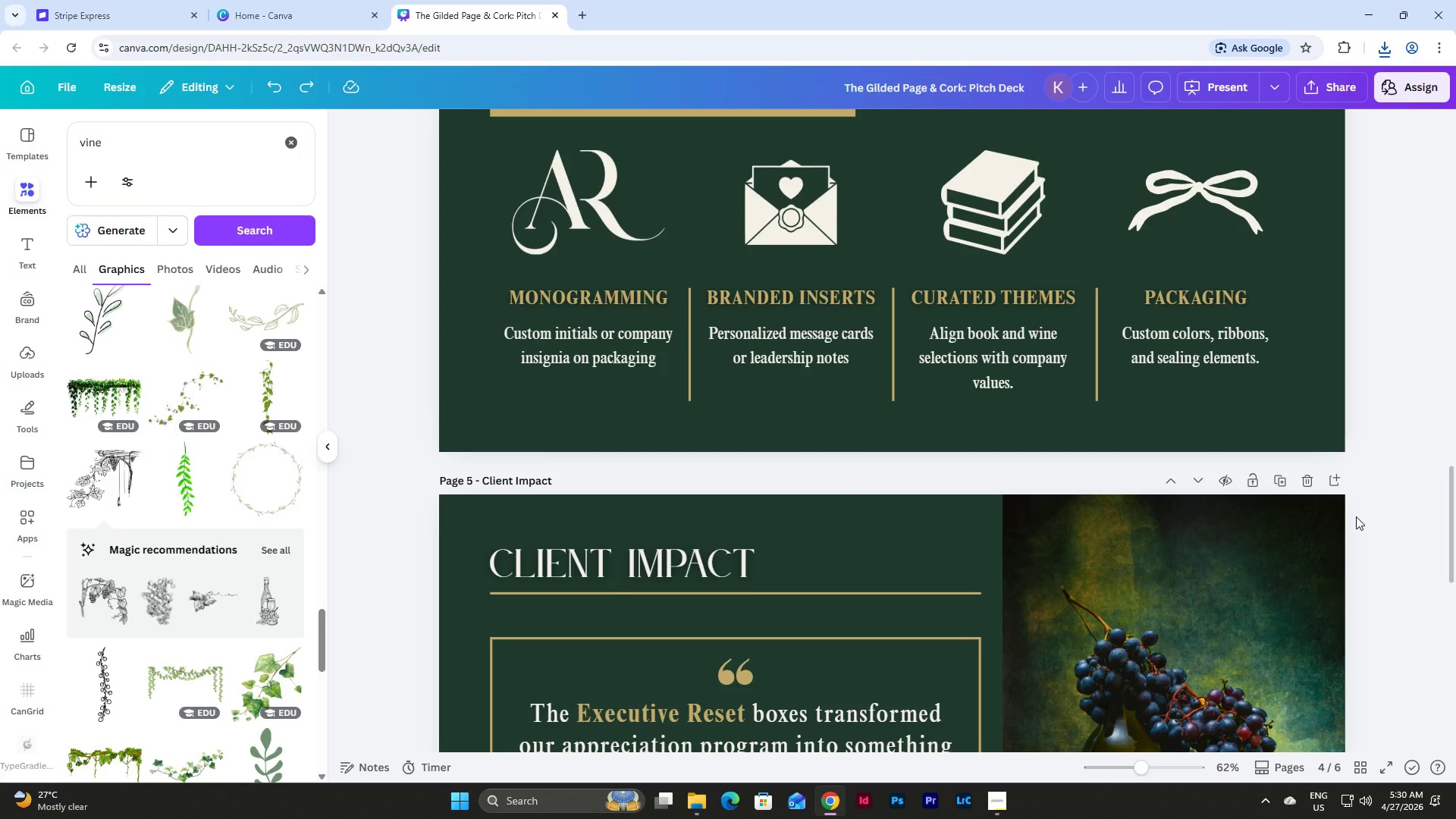 
scroll: coordinate [1357, 535], scroll_direction: up, amount: 36.0
 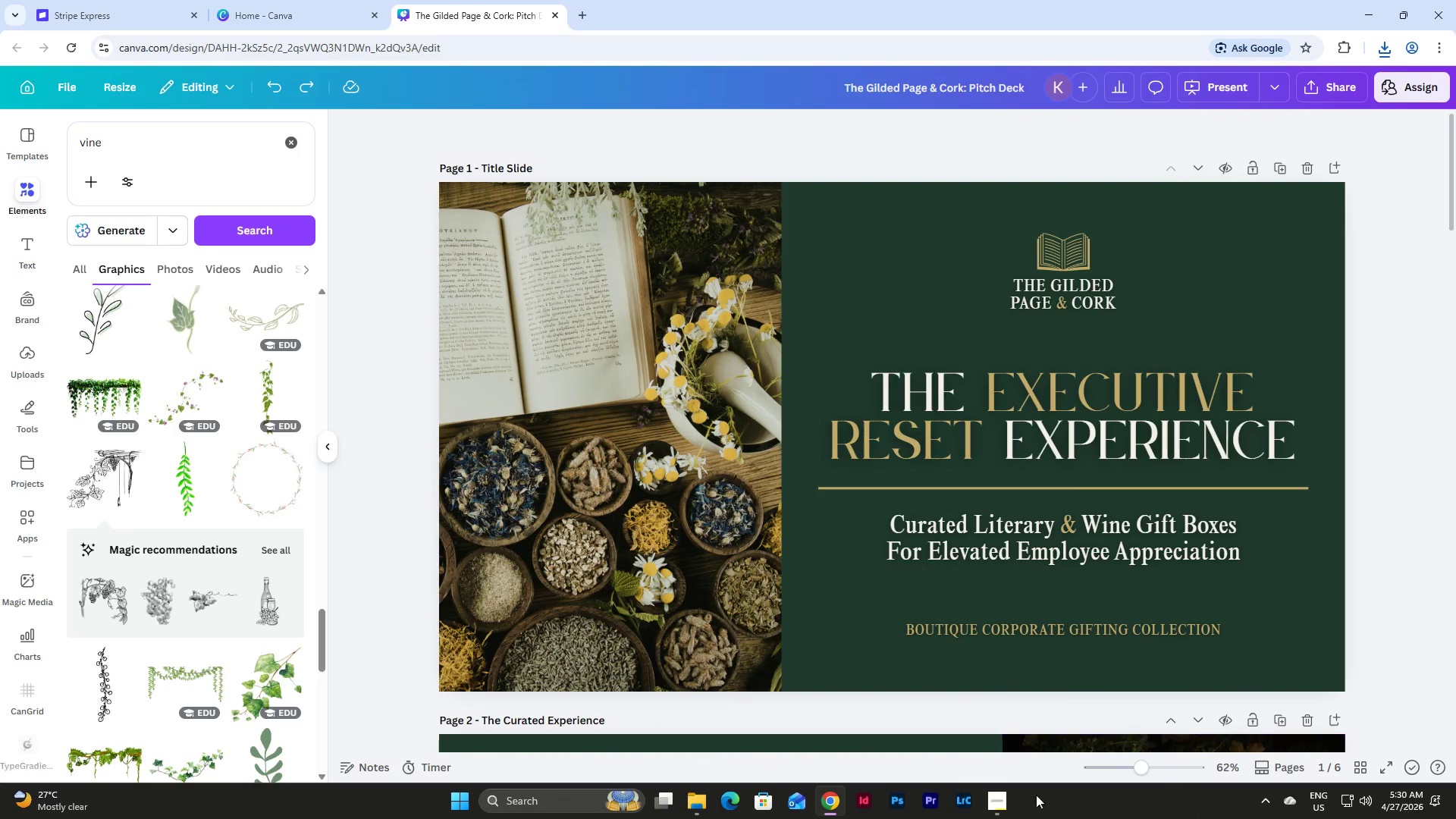 
left_click([998, 805])